 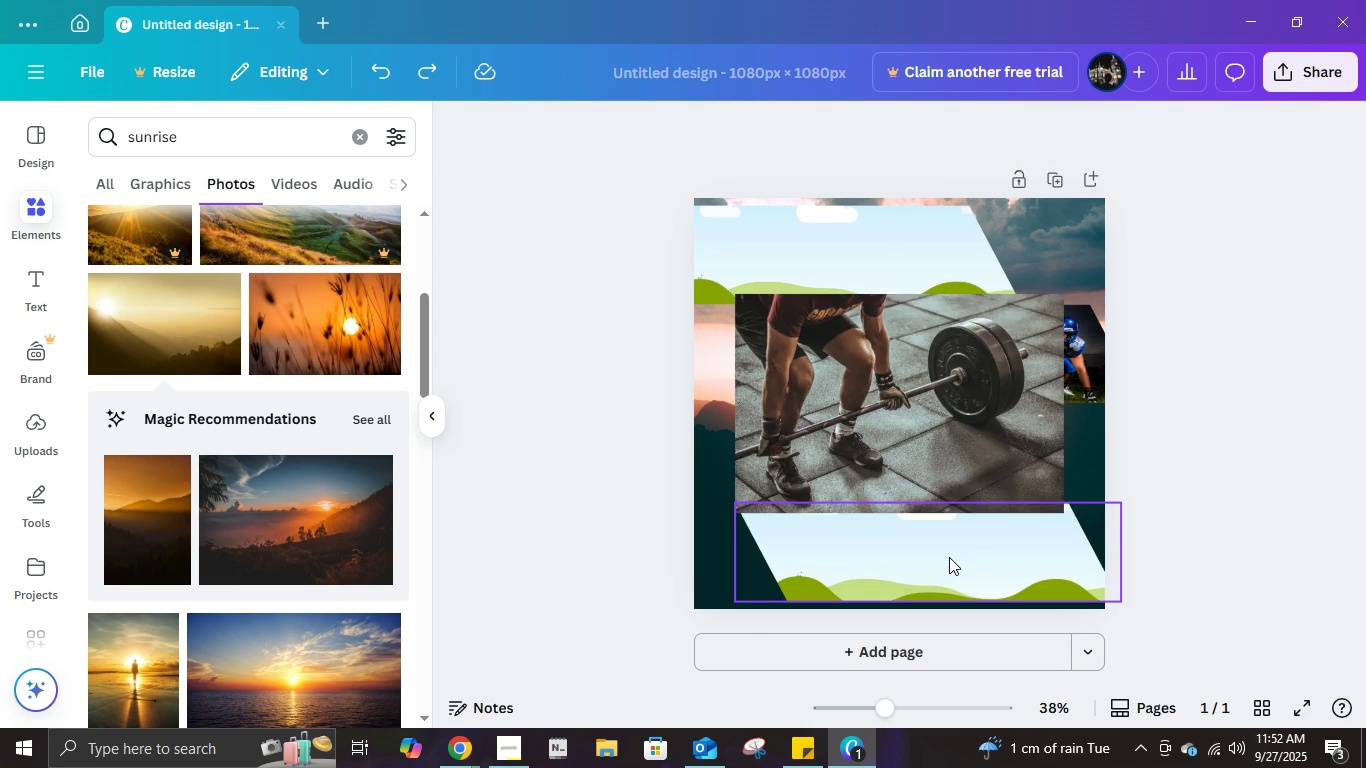 
key(Control+Z)
 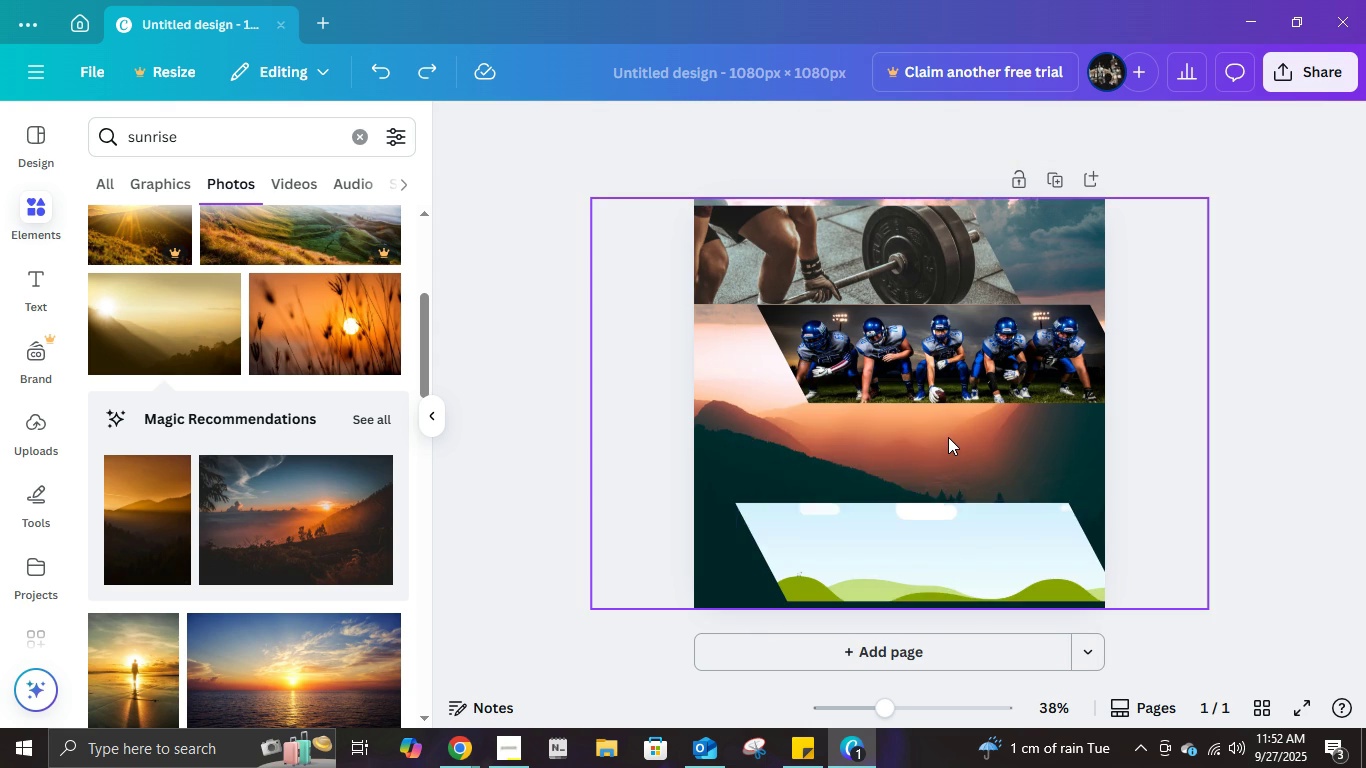 
key(Control+Z)
 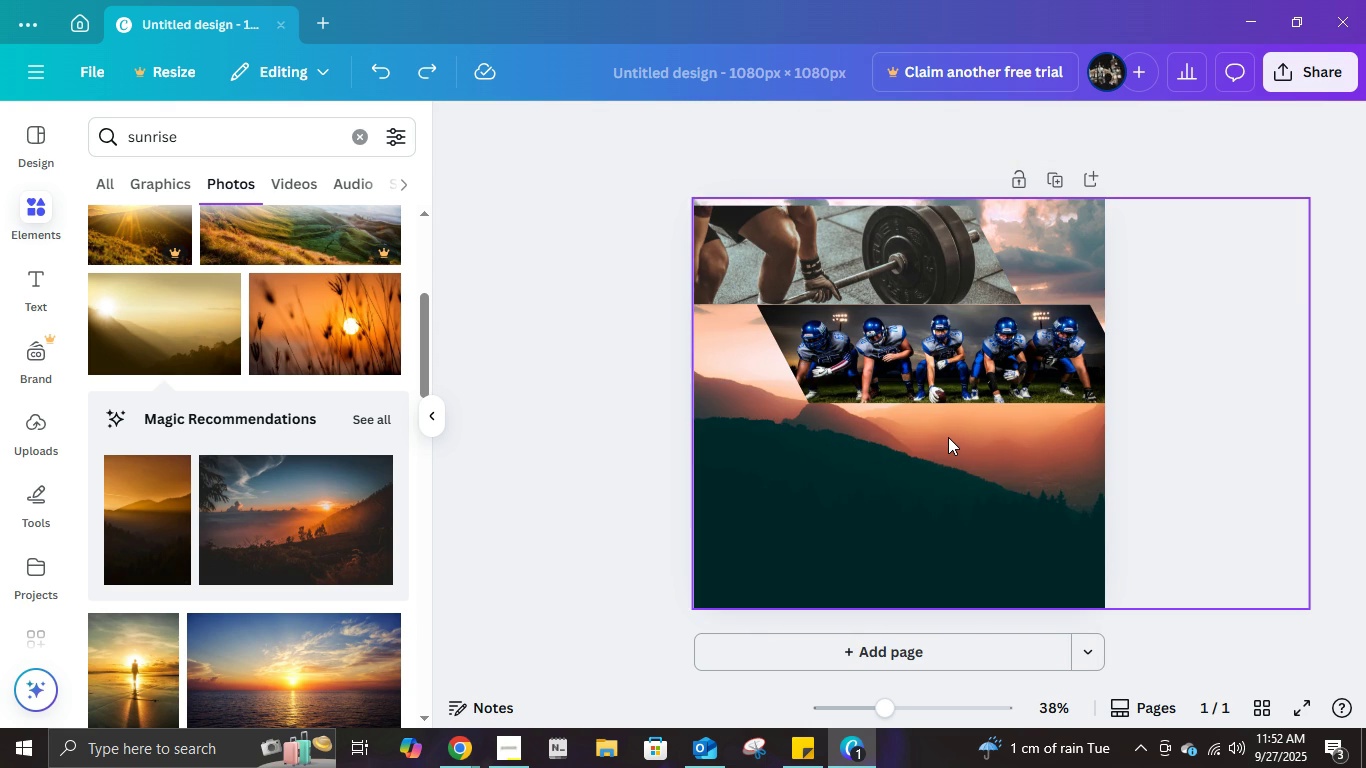 
key(Control+Z)
 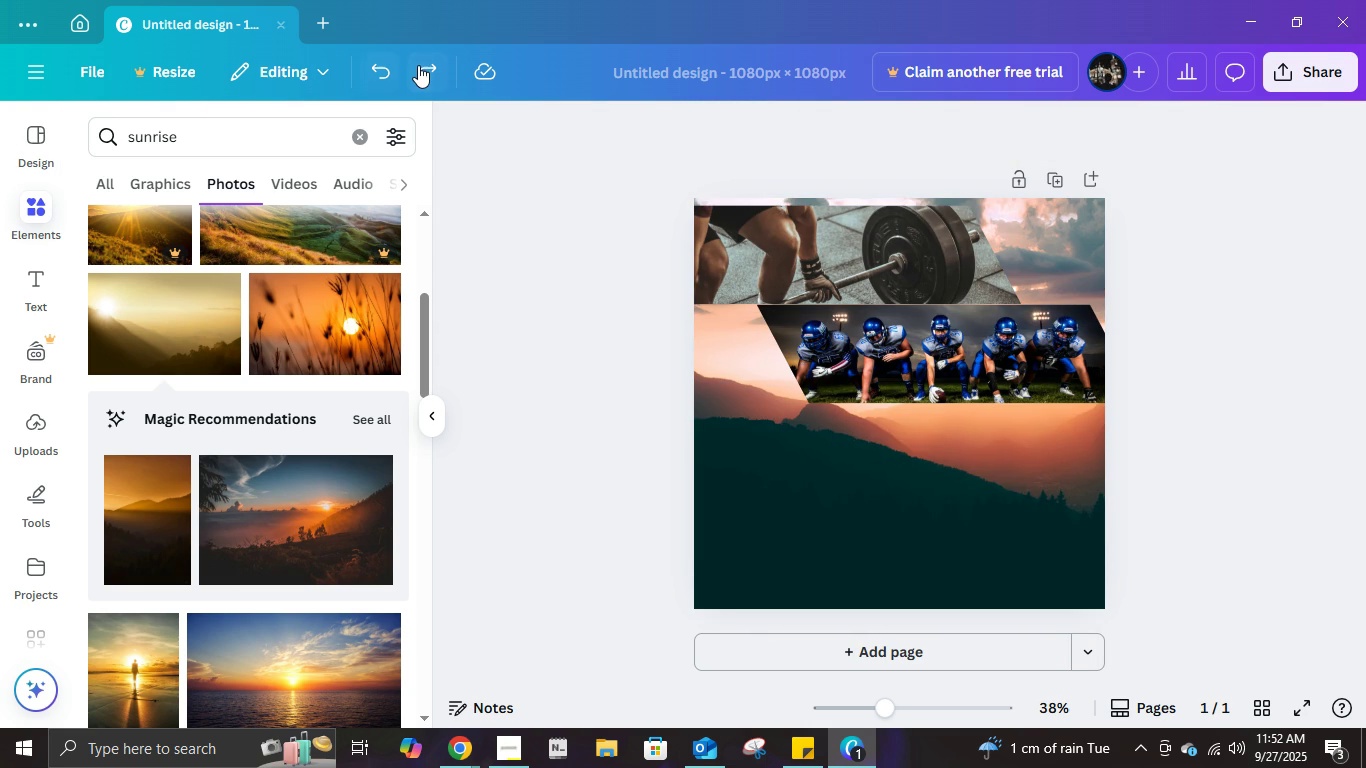 
double_click([418, 65])
 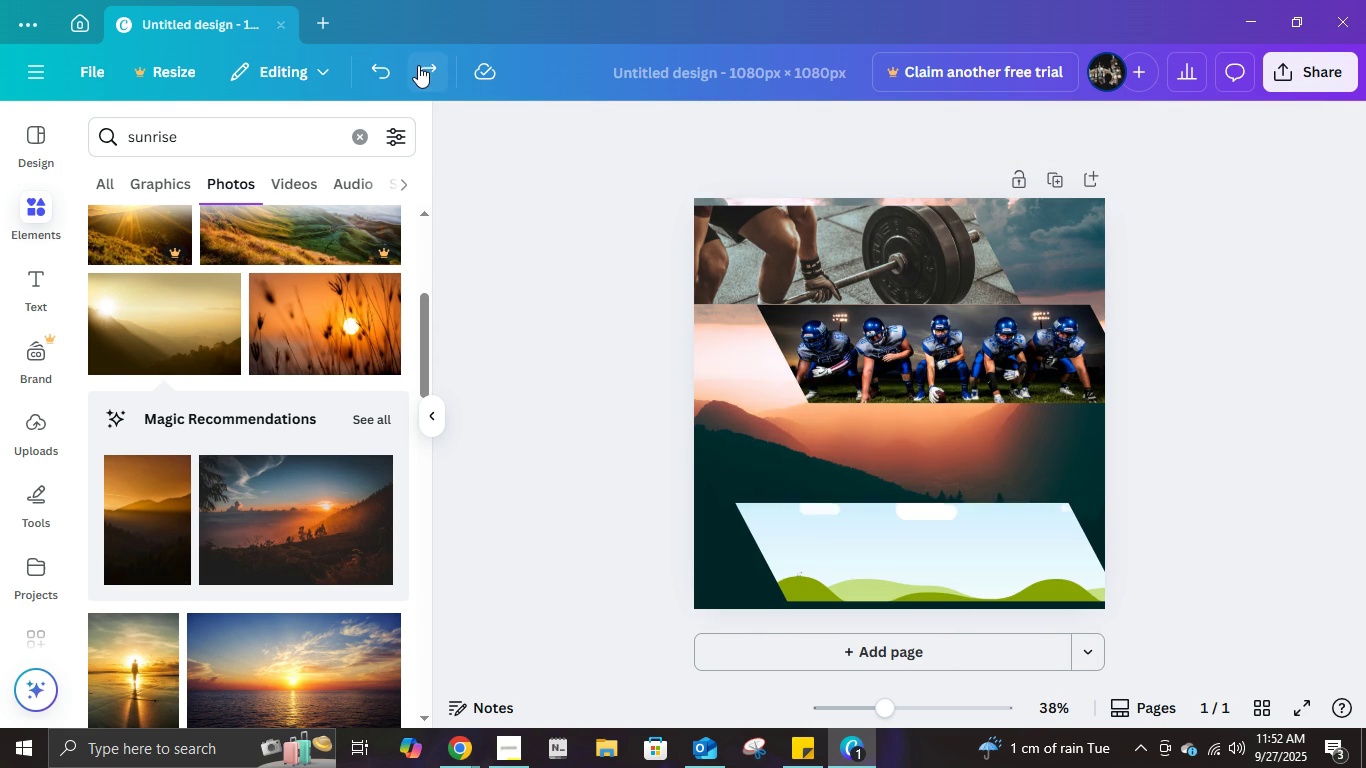 
triple_click([418, 65])
 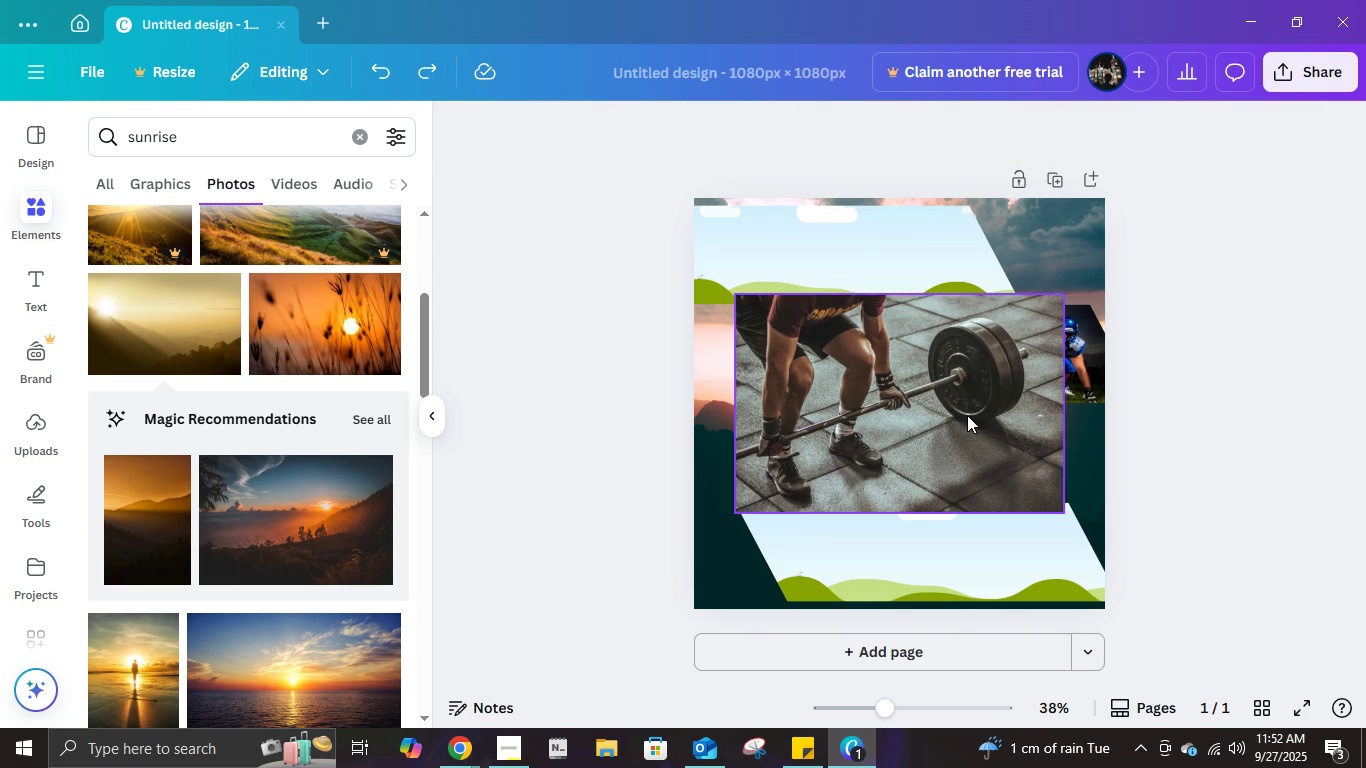 
left_click([967, 415])
 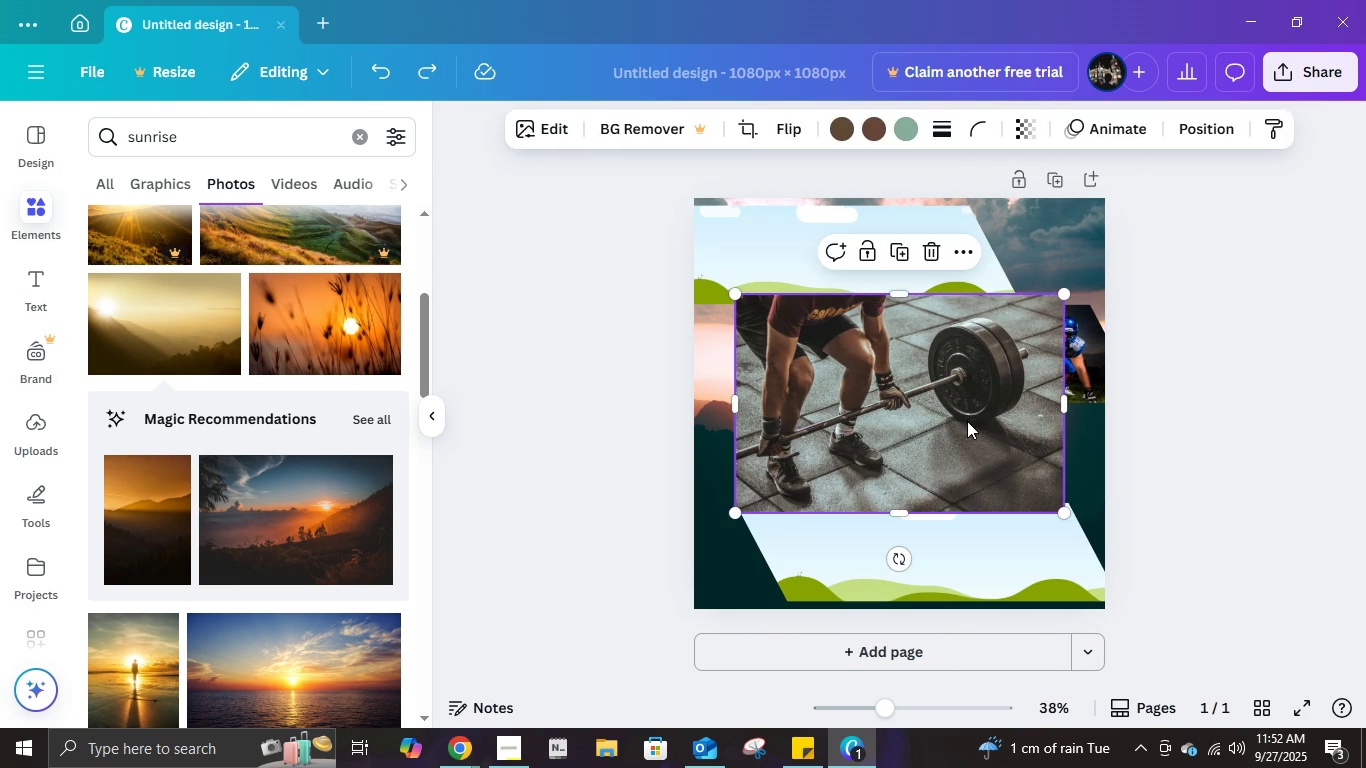 
key(Delete)
 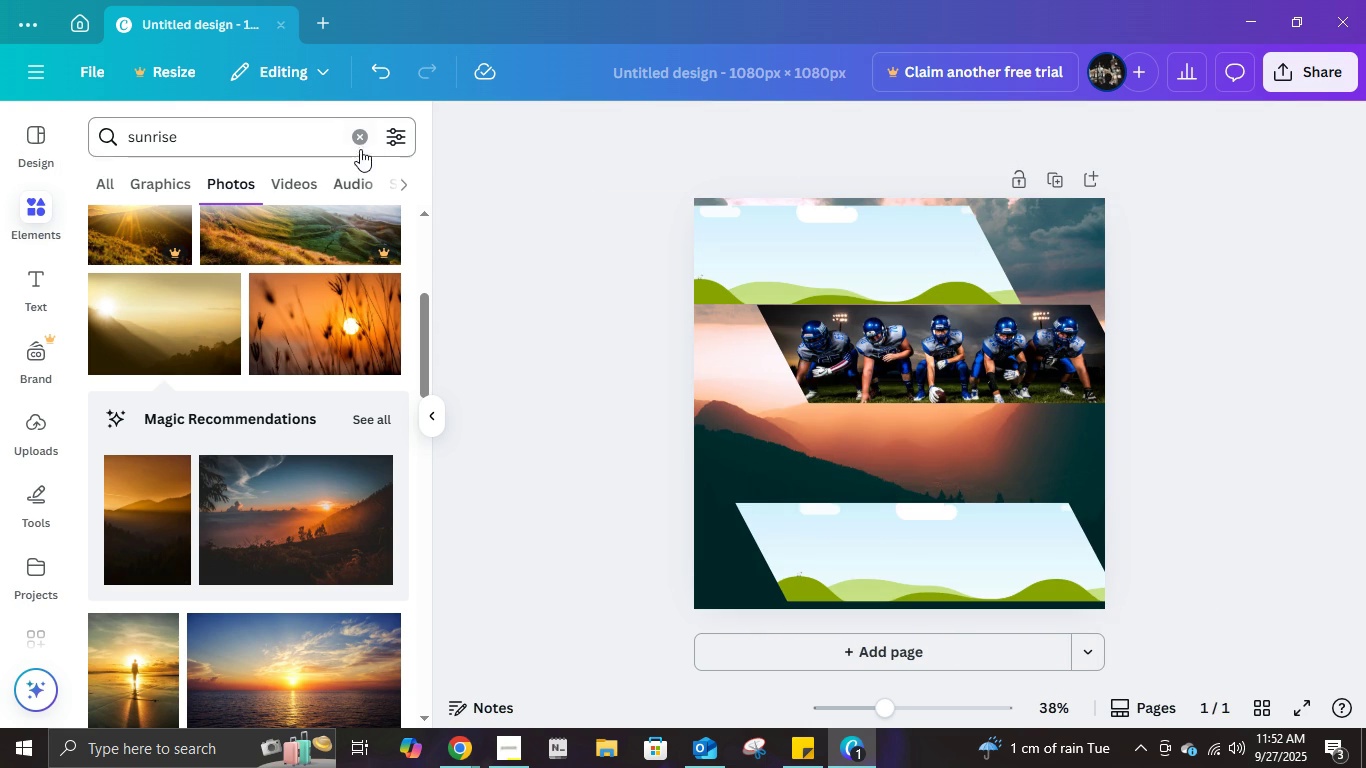 
left_click([360, 146])
 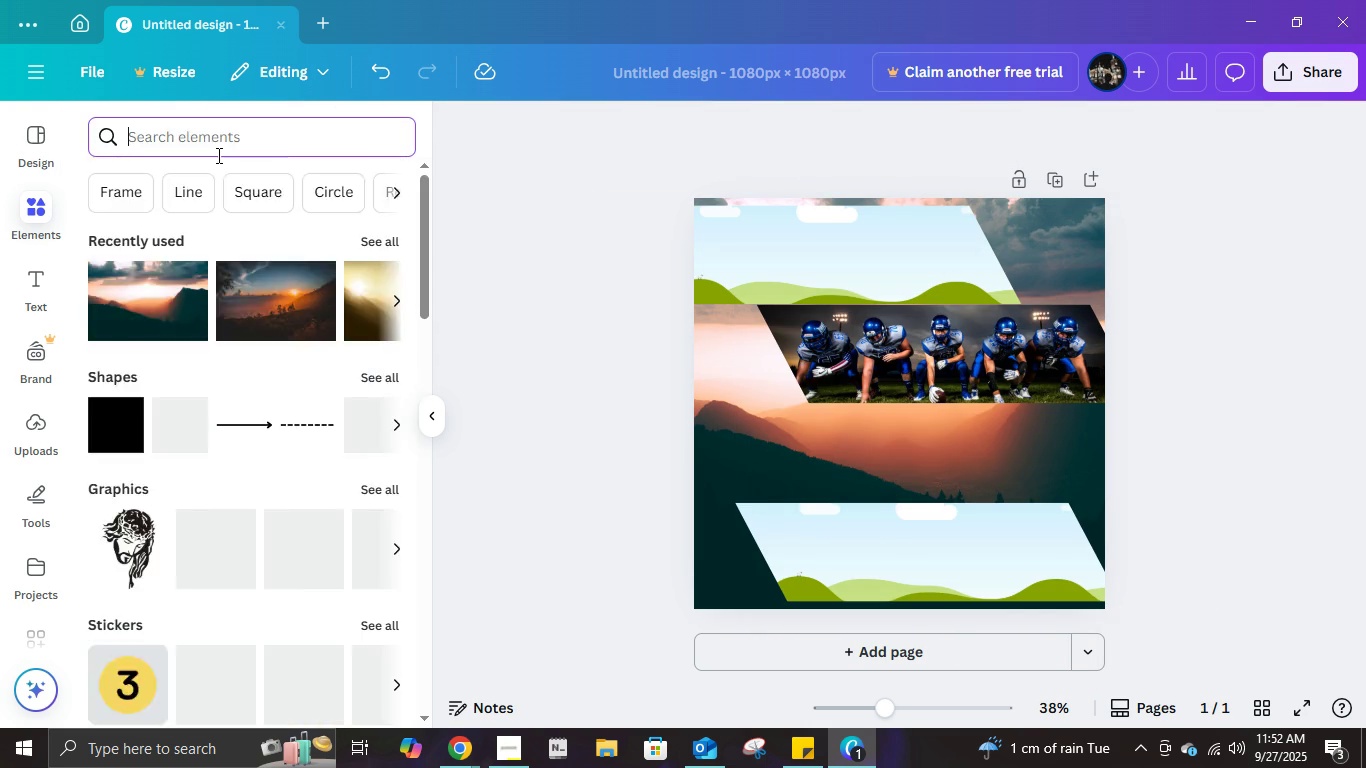 
type(weights)
 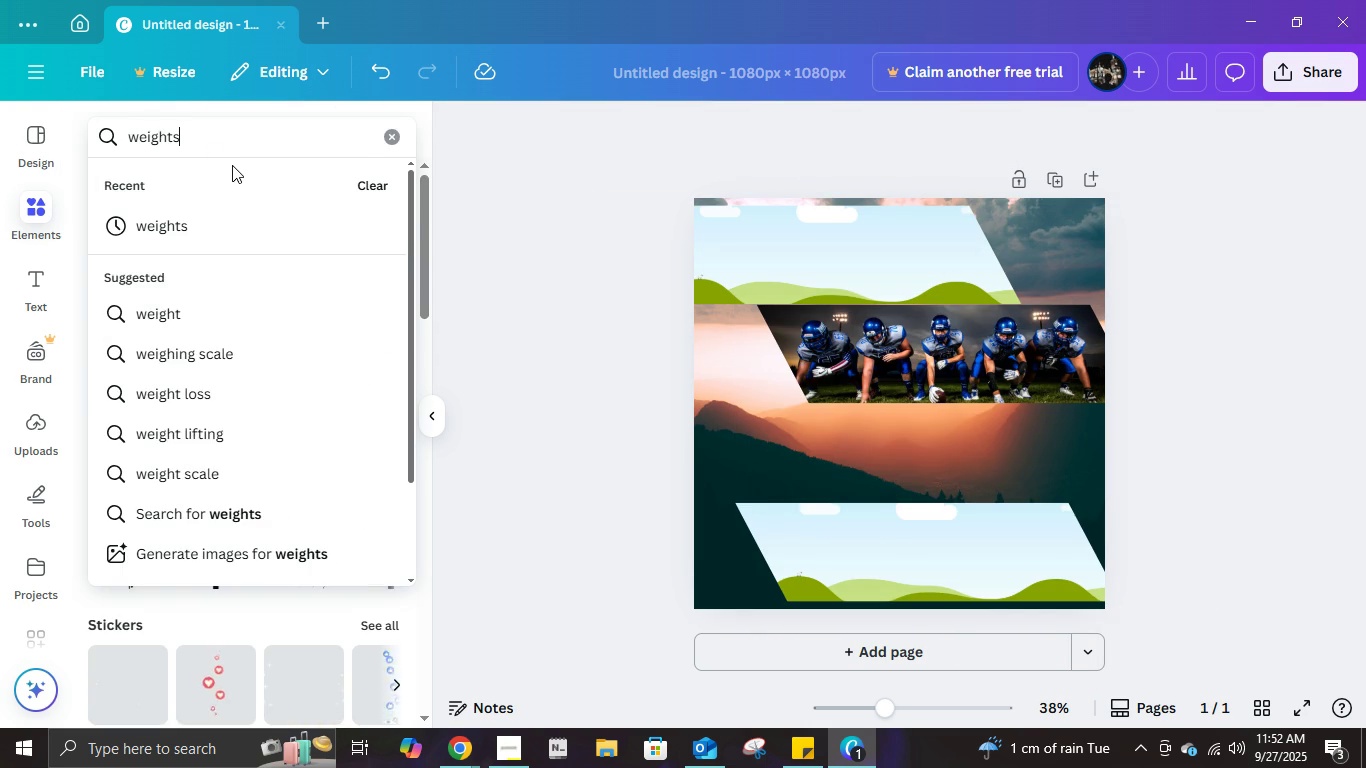 
key(Enter)
 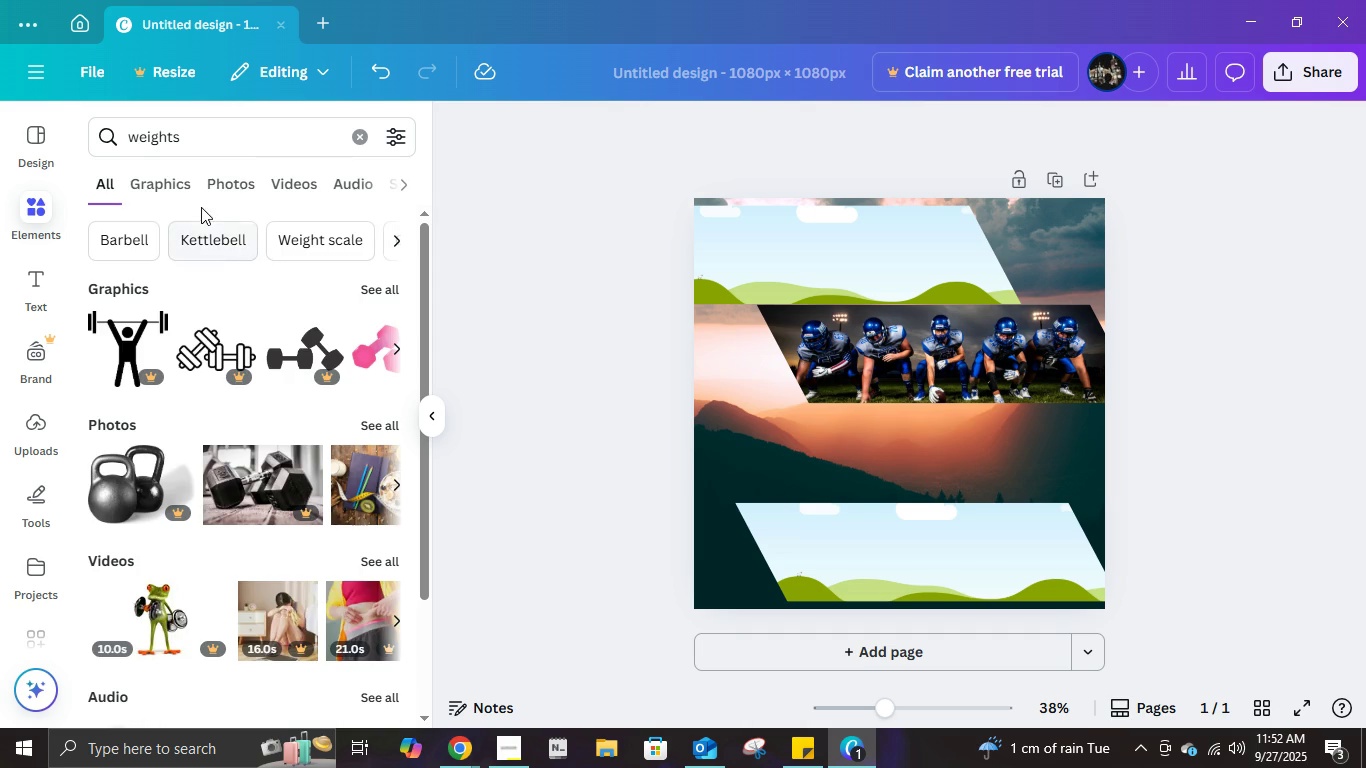 
left_click([179, 190])
 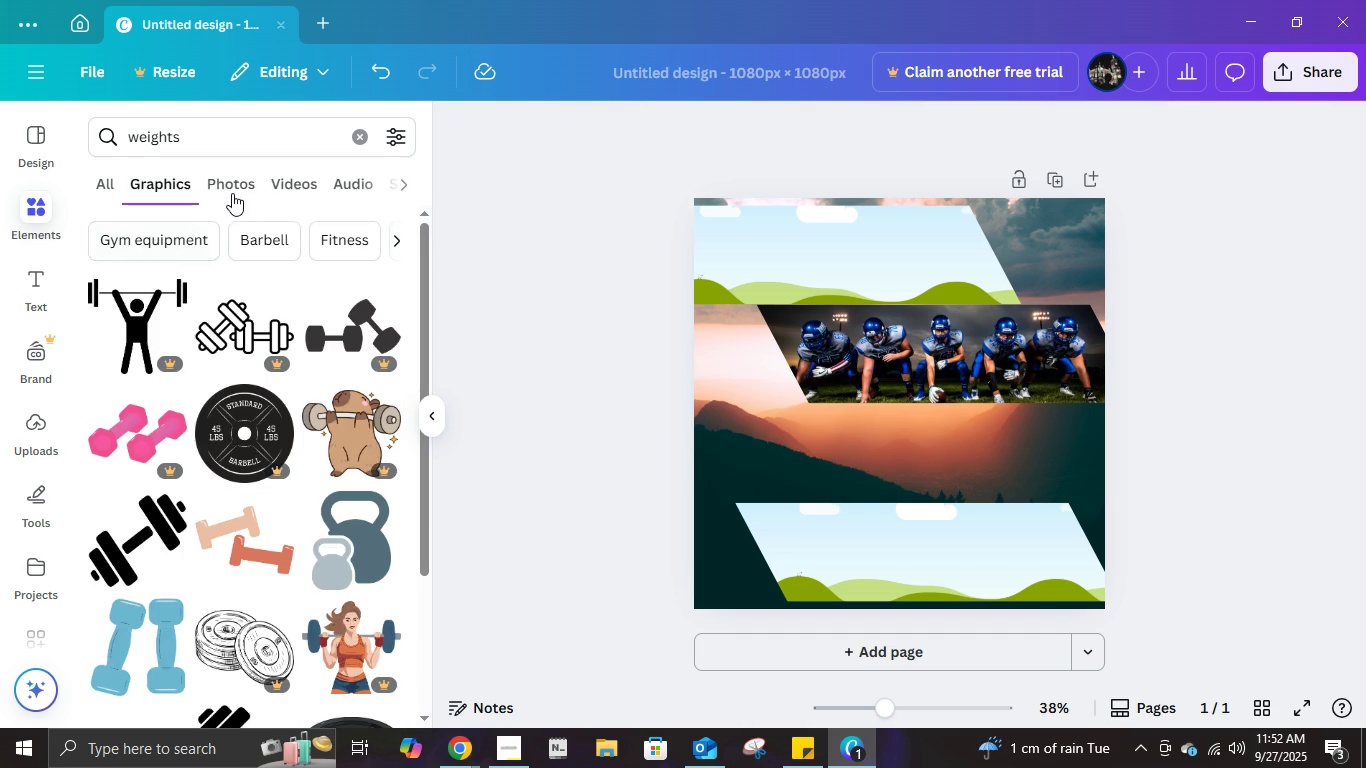 
left_click([230, 194])
 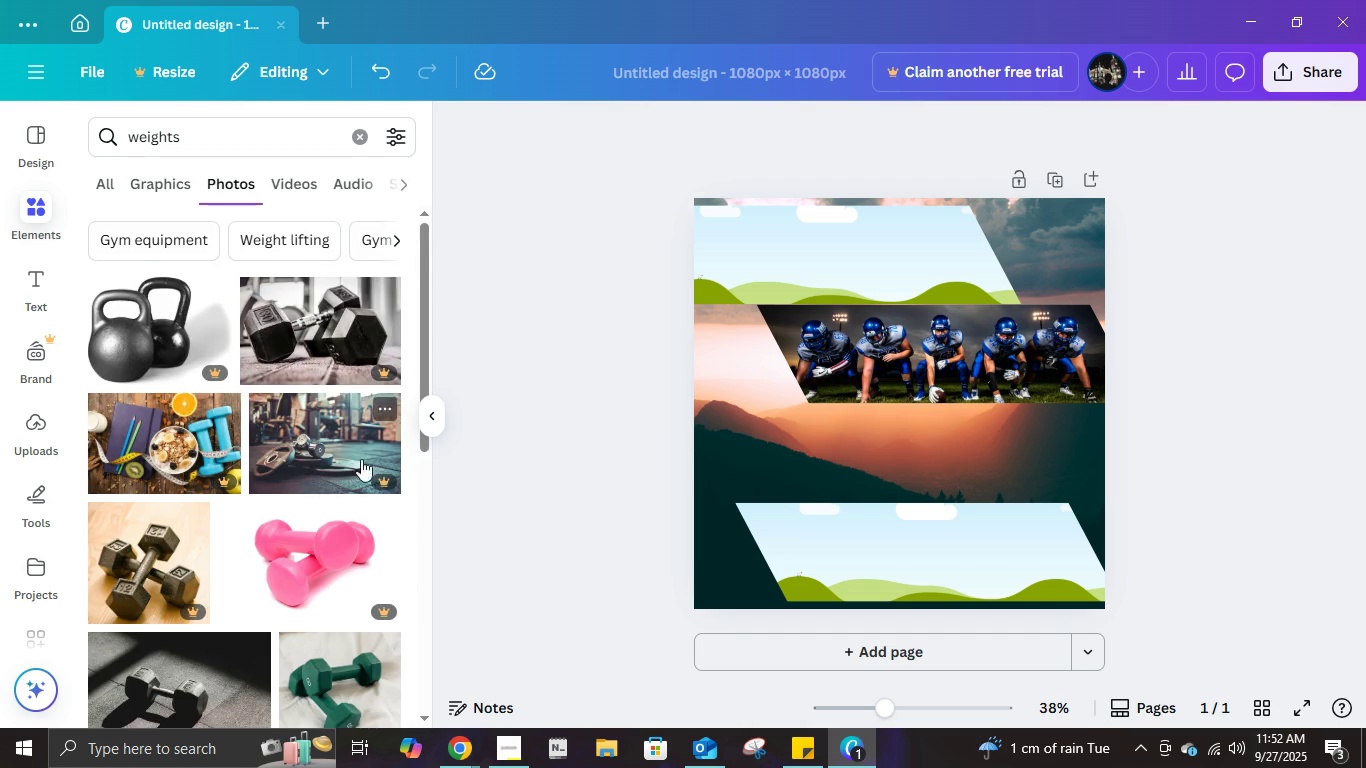 
scroll: coordinate [221, 535], scroll_direction: down, amount: 13.0
 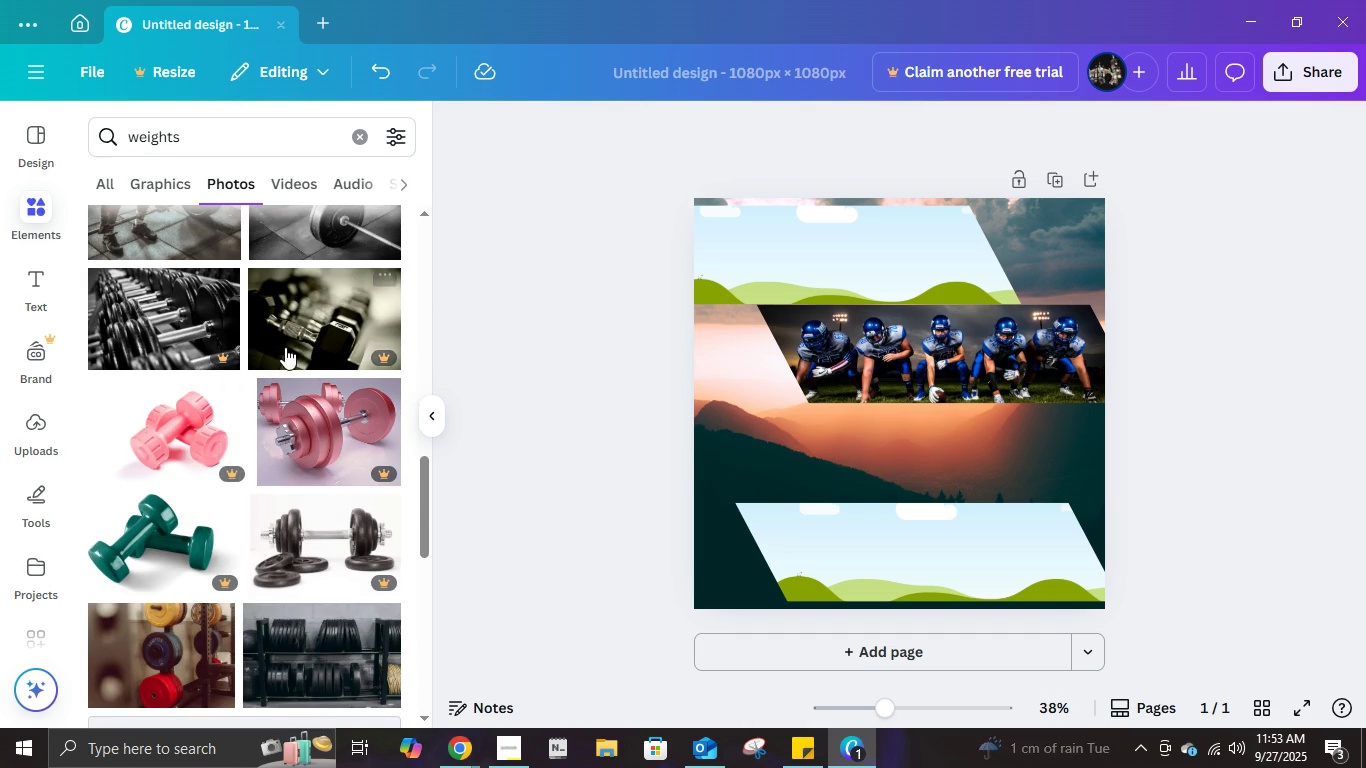 
scroll: coordinate [164, 480], scroll_direction: down, amount: 4.0
 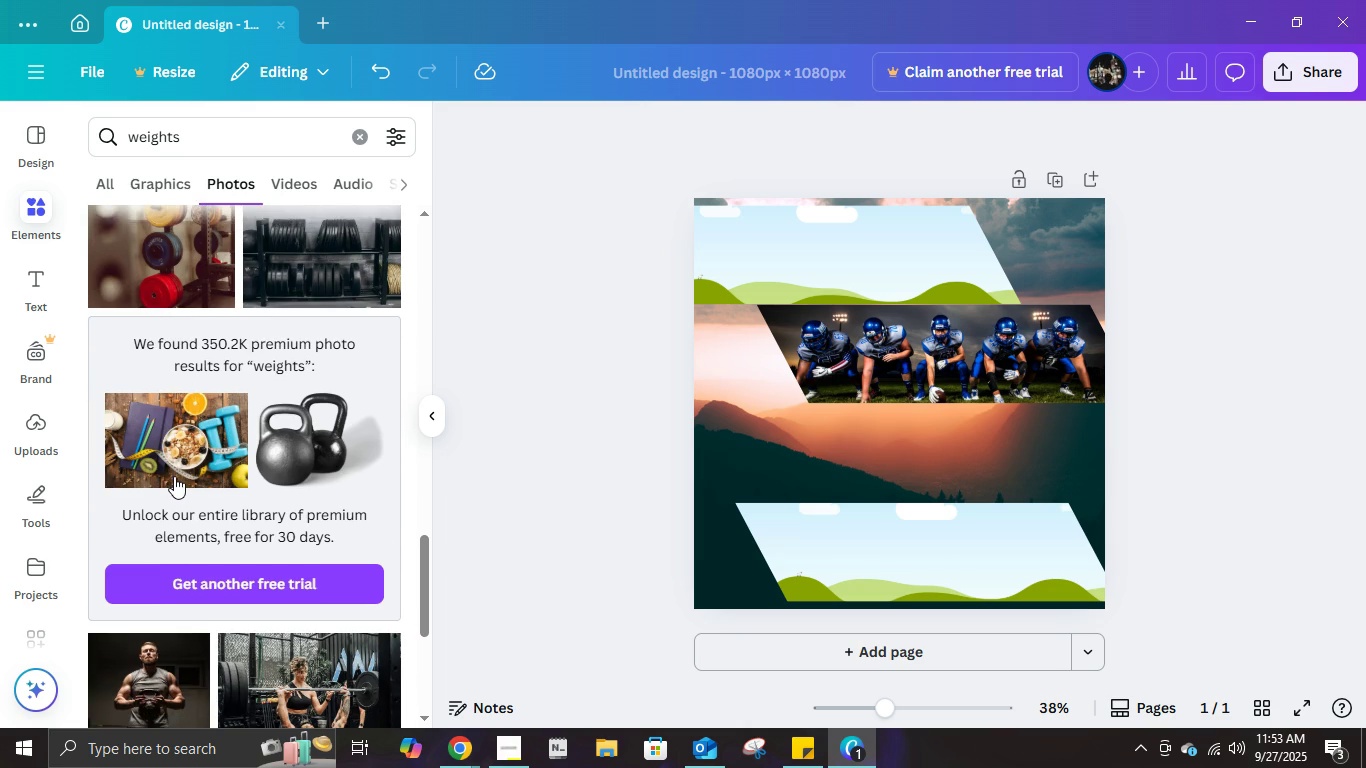 
scroll: coordinate [174, 476], scroll_direction: up, amount: 1.0
 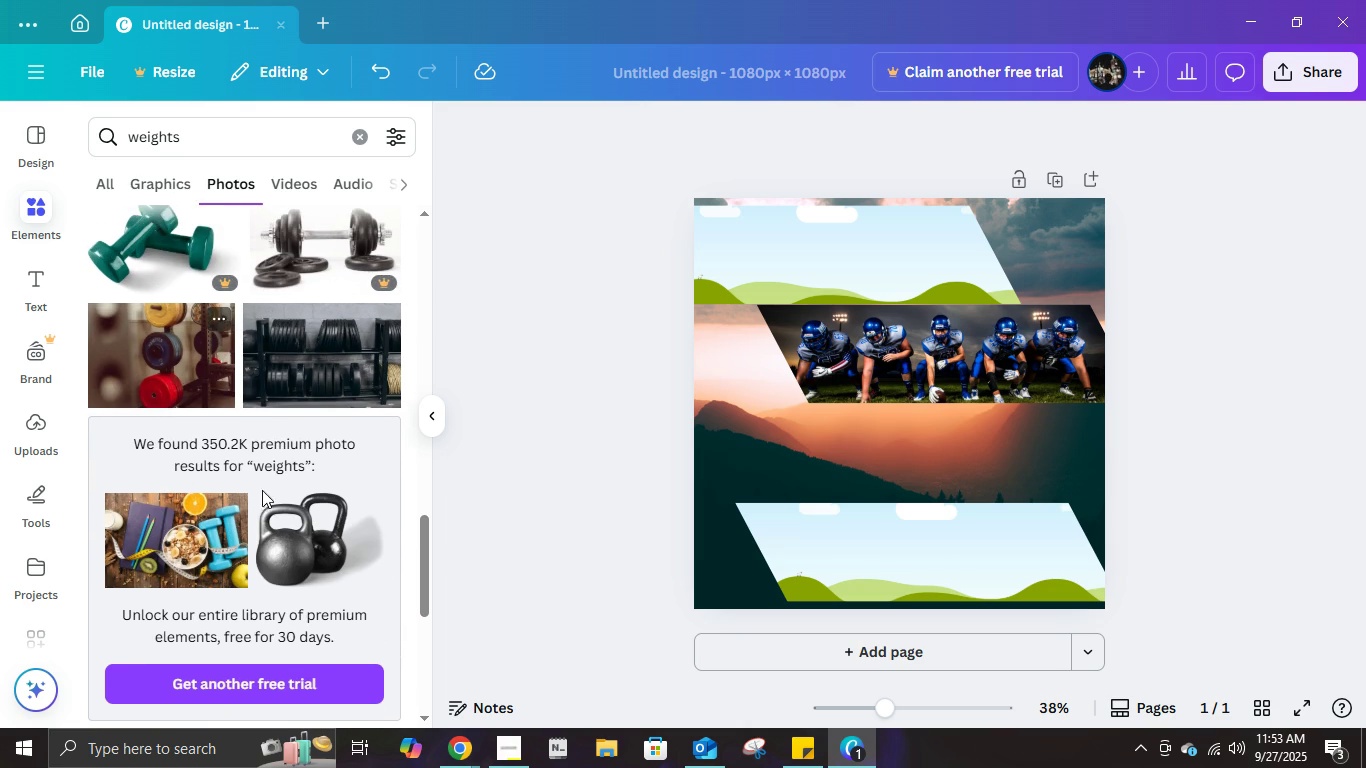 
scroll: coordinate [313, 532], scroll_direction: down, amount: 3.0
 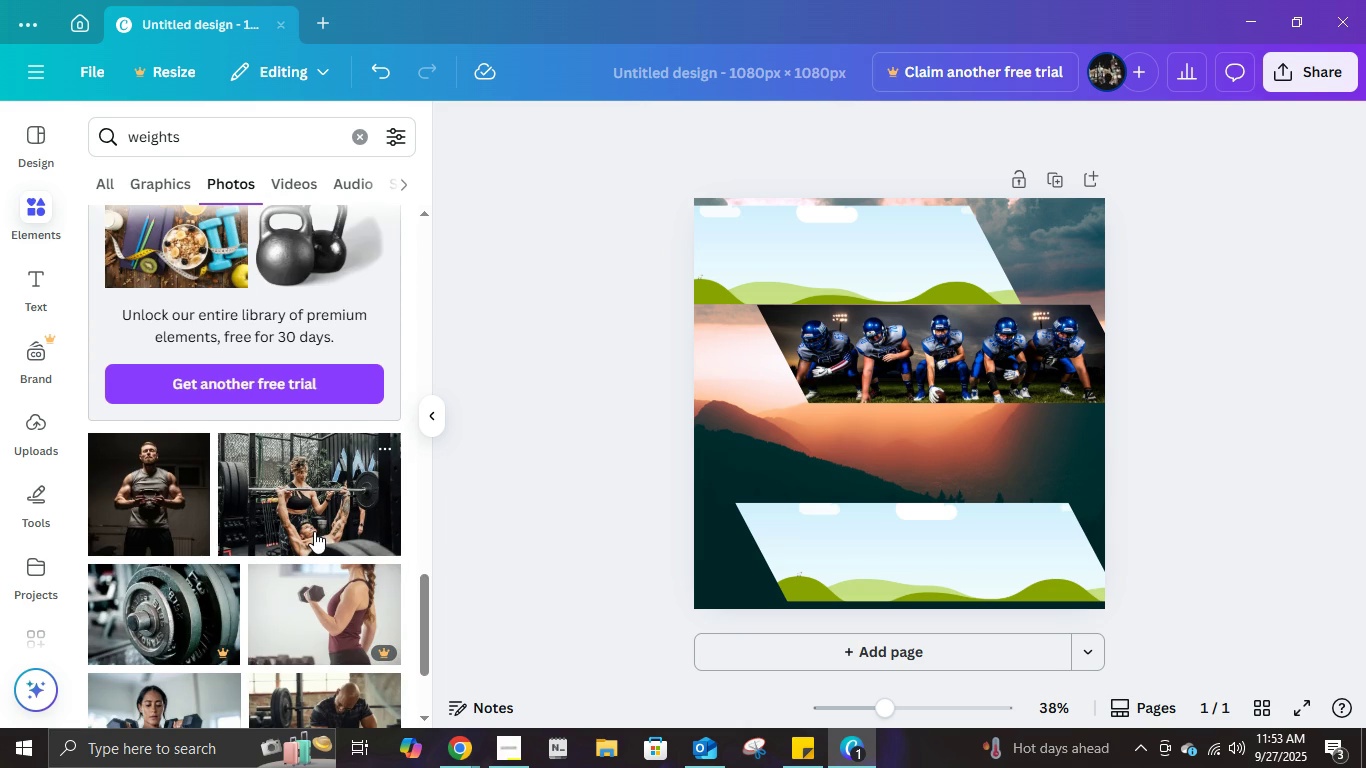 
scroll: coordinate [314, 531], scroll_direction: up, amount: 1.0
 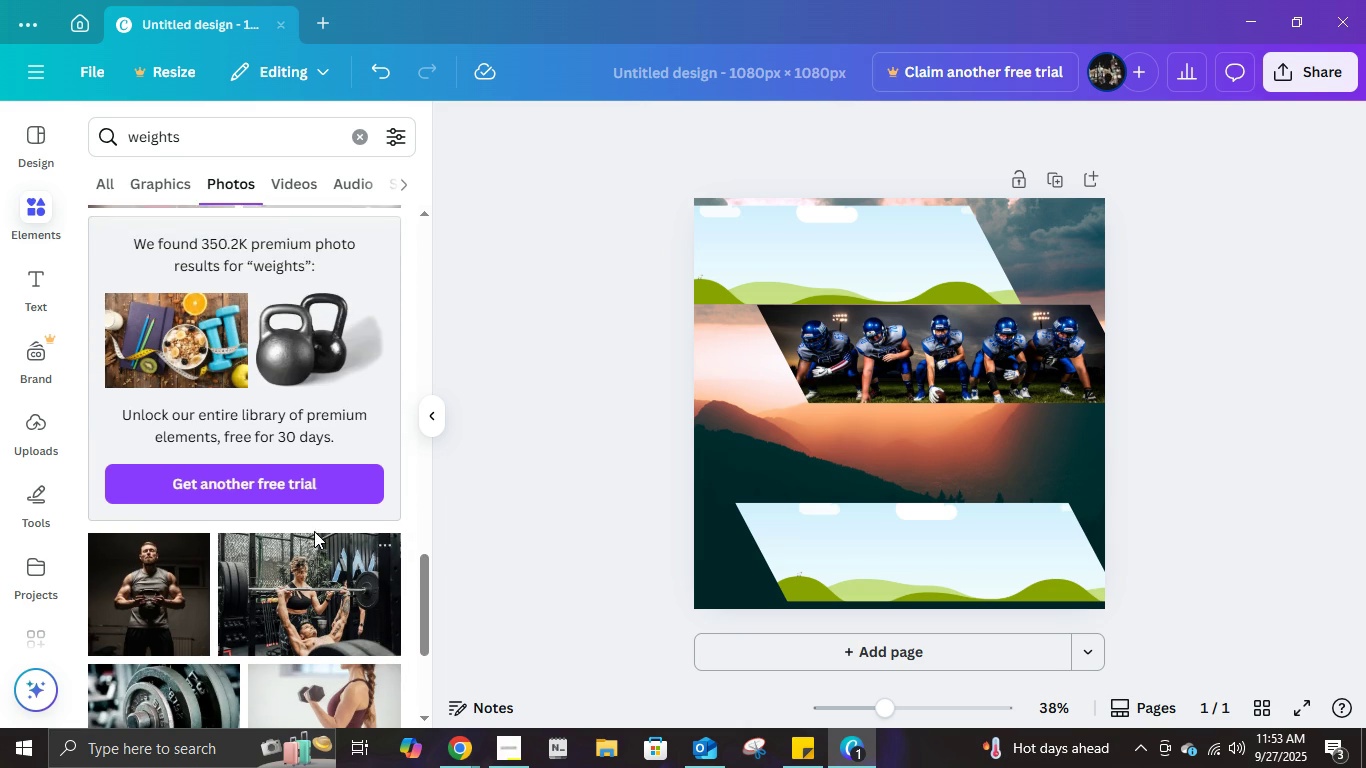 
scroll: coordinate [330, 399], scroll_direction: down, amount: 12.0
 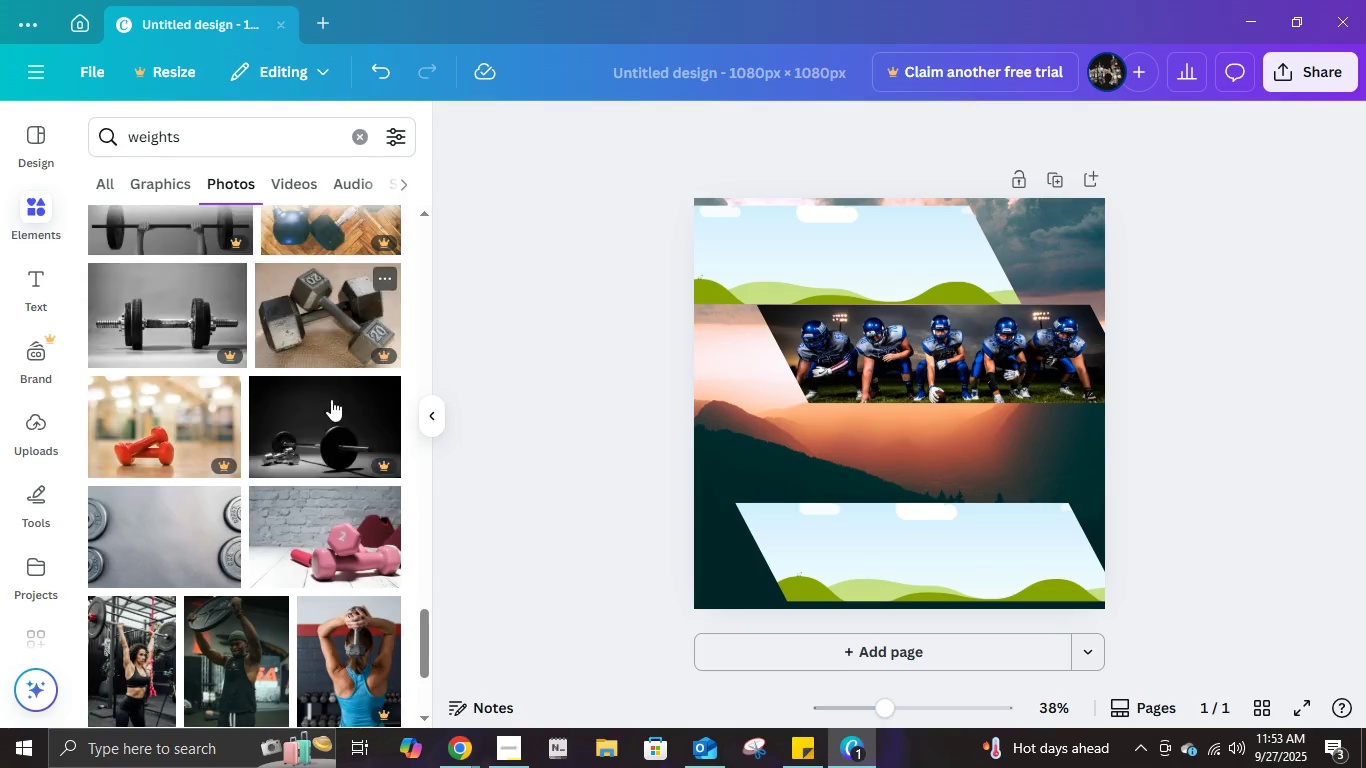 
scroll: coordinate [374, 536], scroll_direction: down, amount: 11.0
 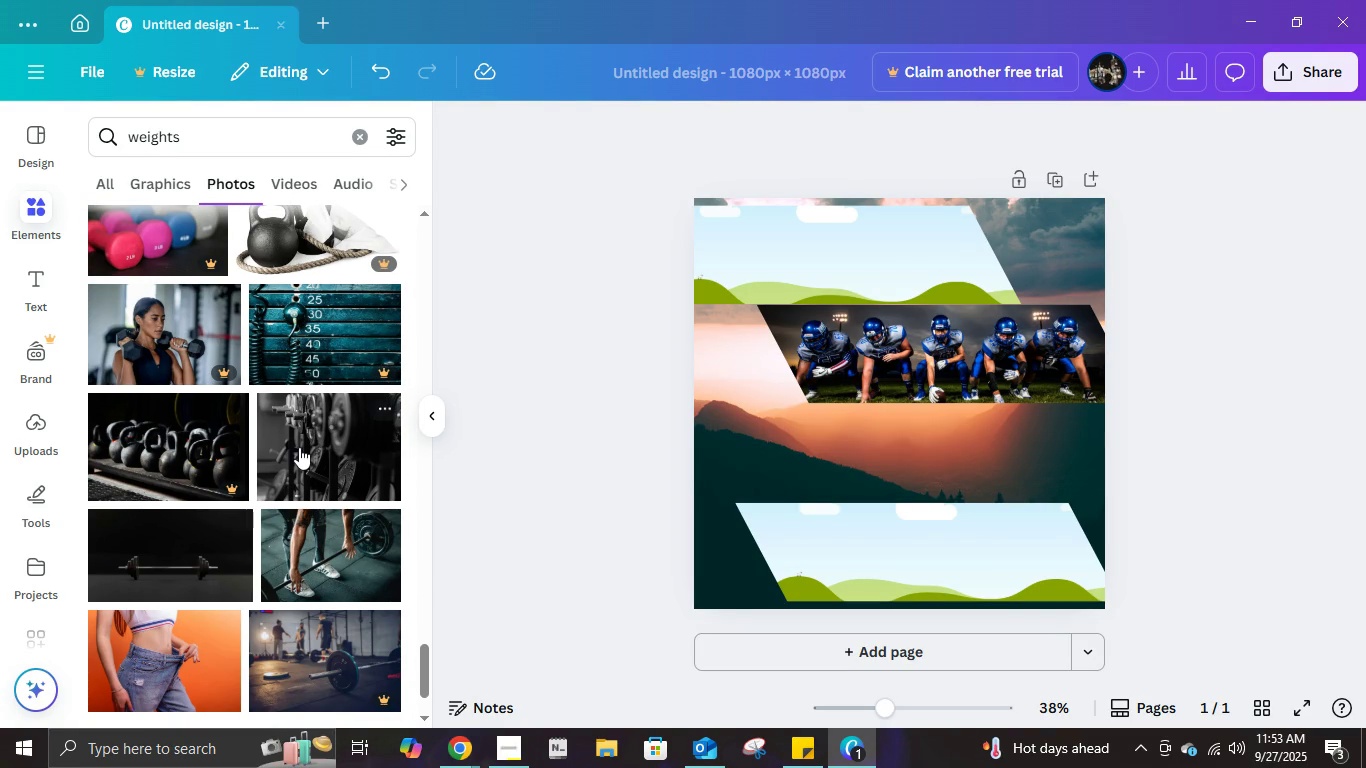 
left_click([299, 447])